 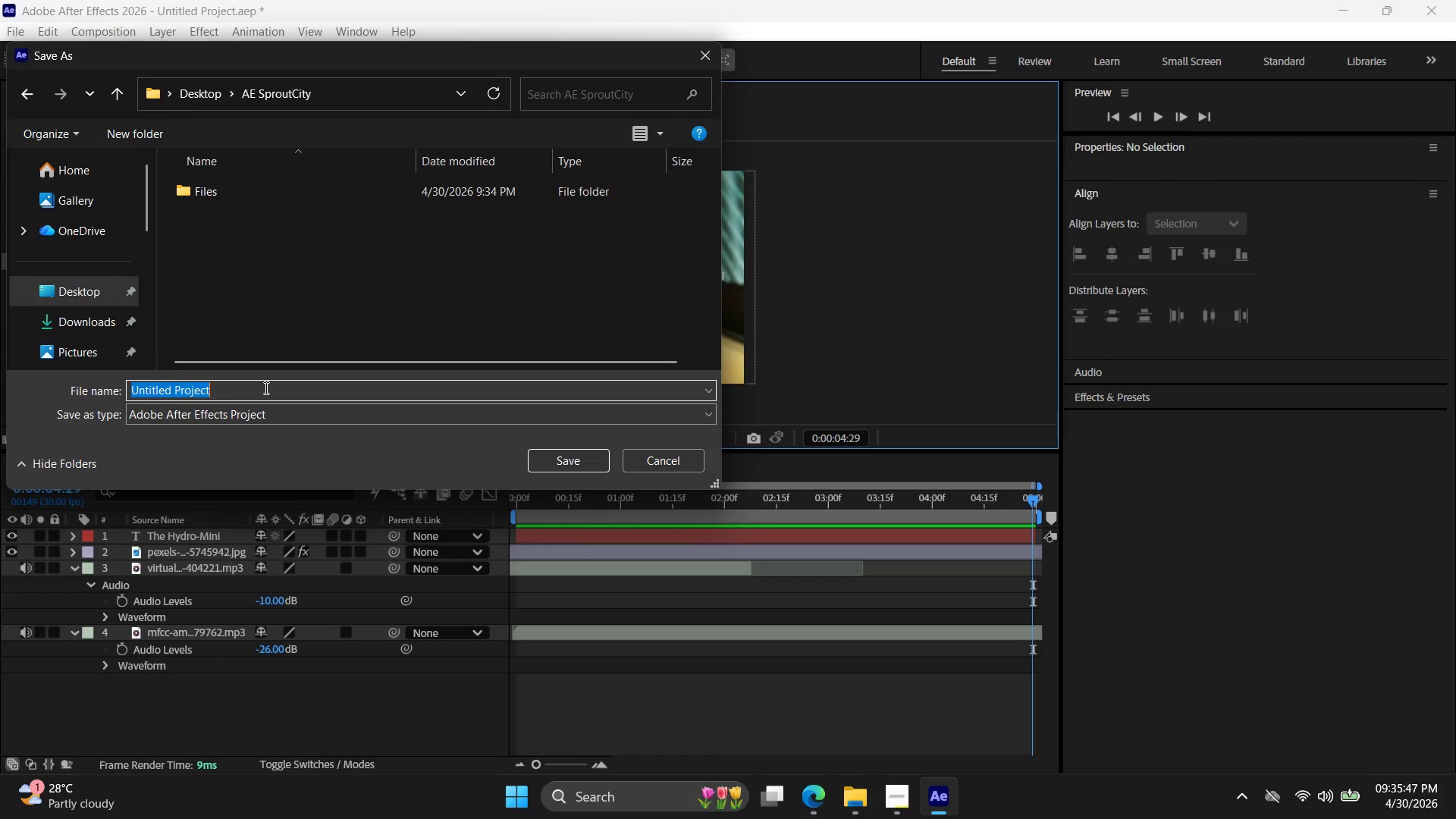 
key(Control+ControlLeft)
 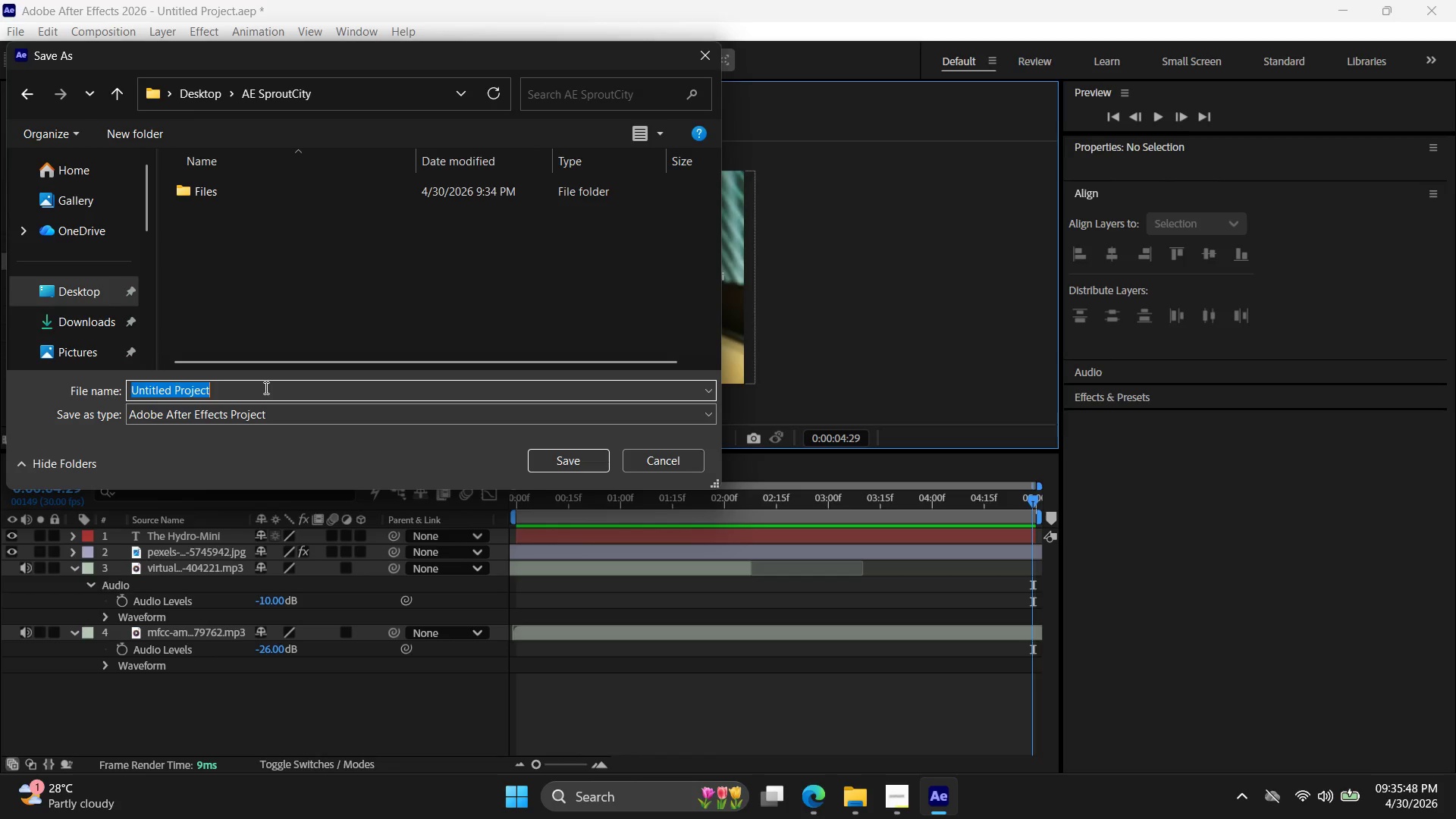 
key(Control+V)
 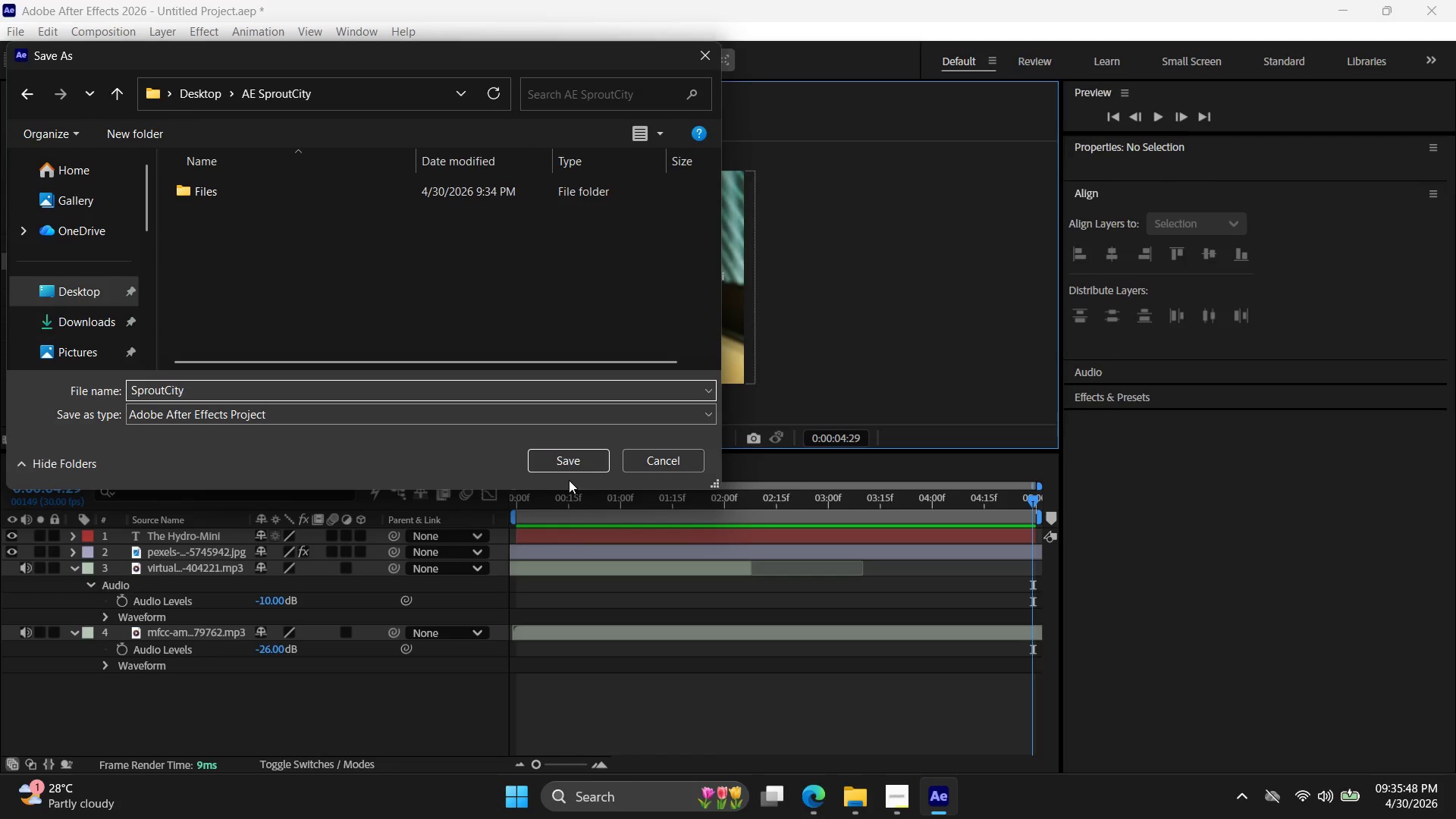 
left_click([570, 462])
 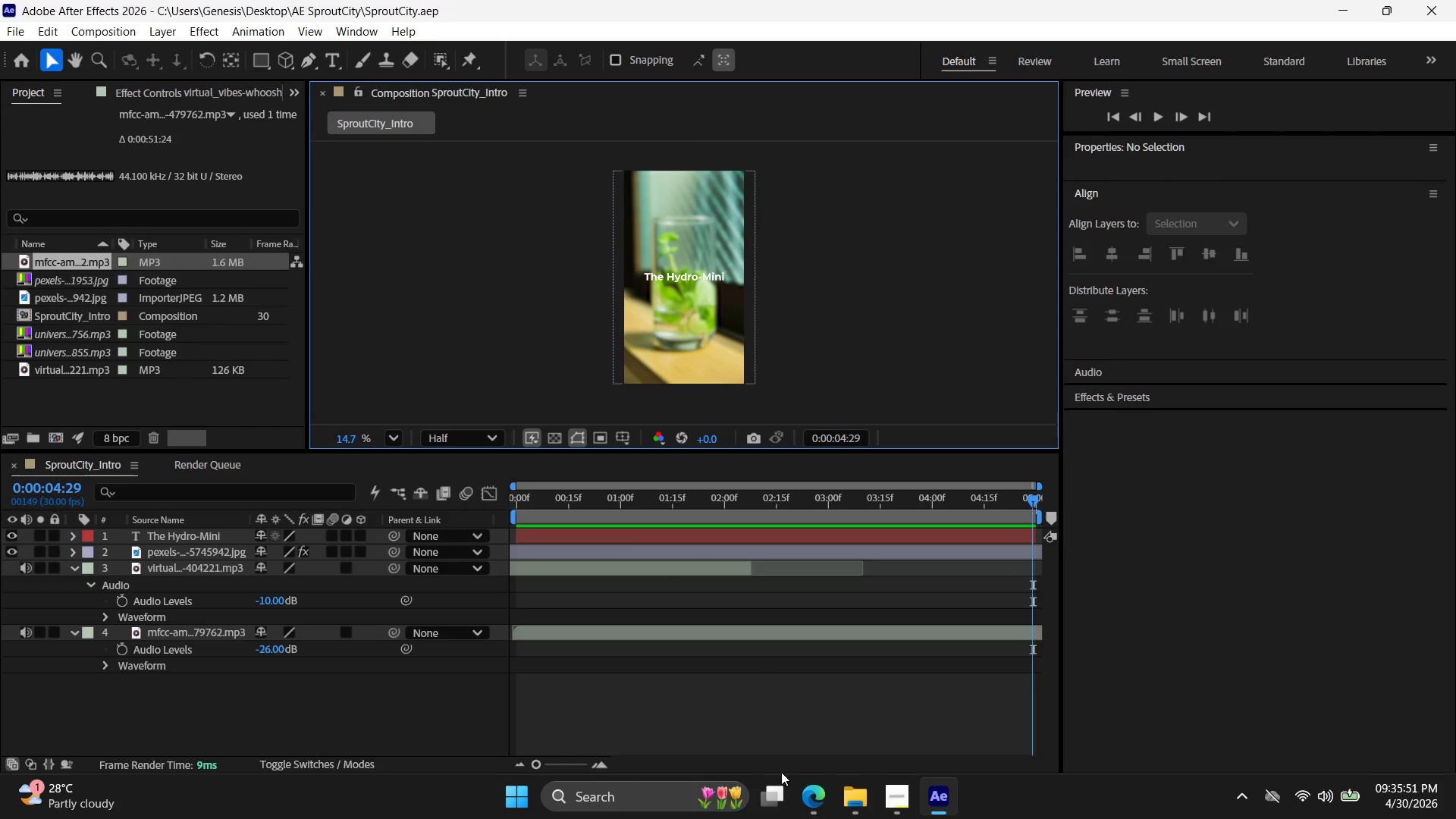 
left_click([891, 804])